 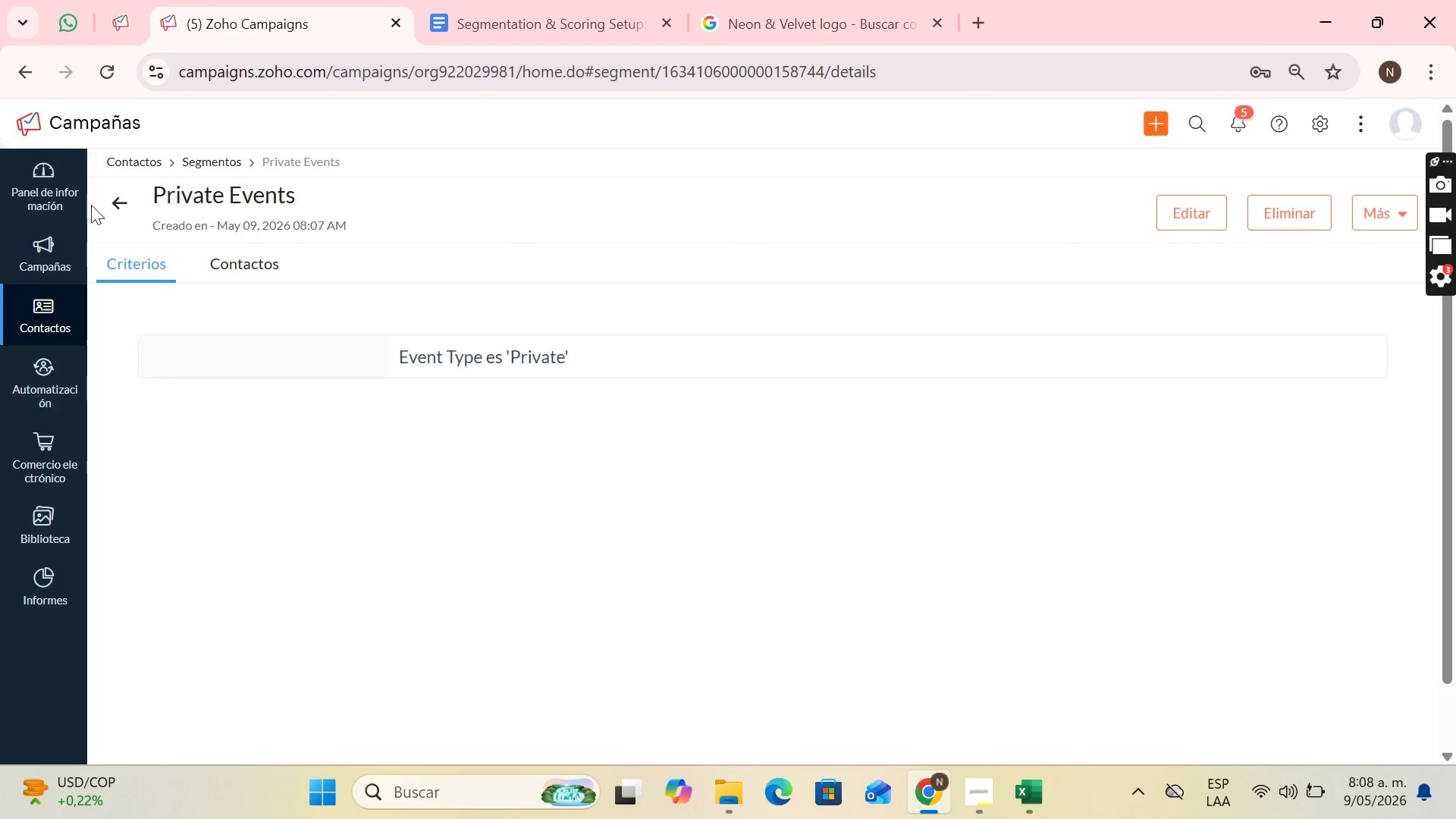 
left_click([120, 207])
 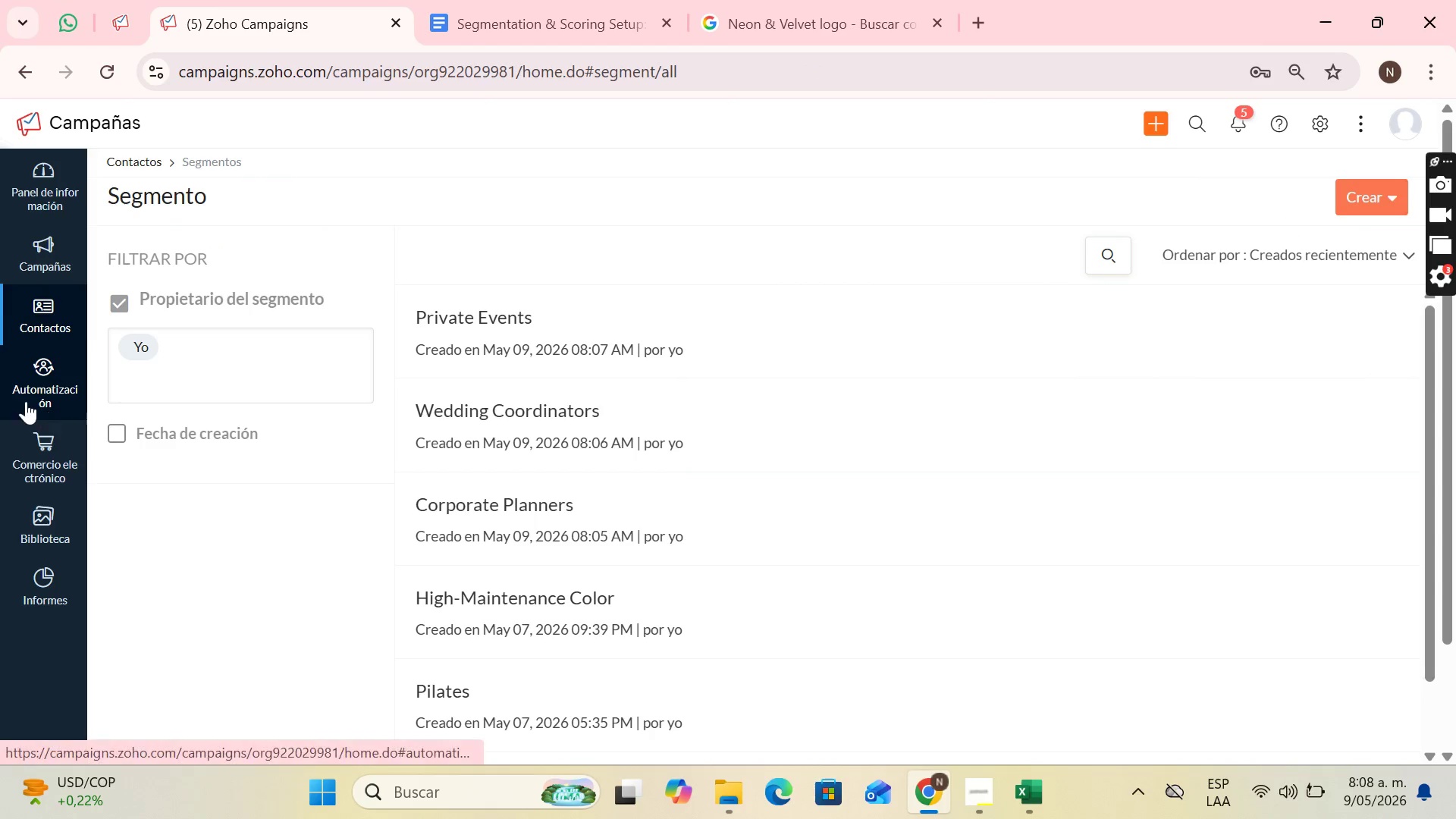 
left_click([49, 369])
 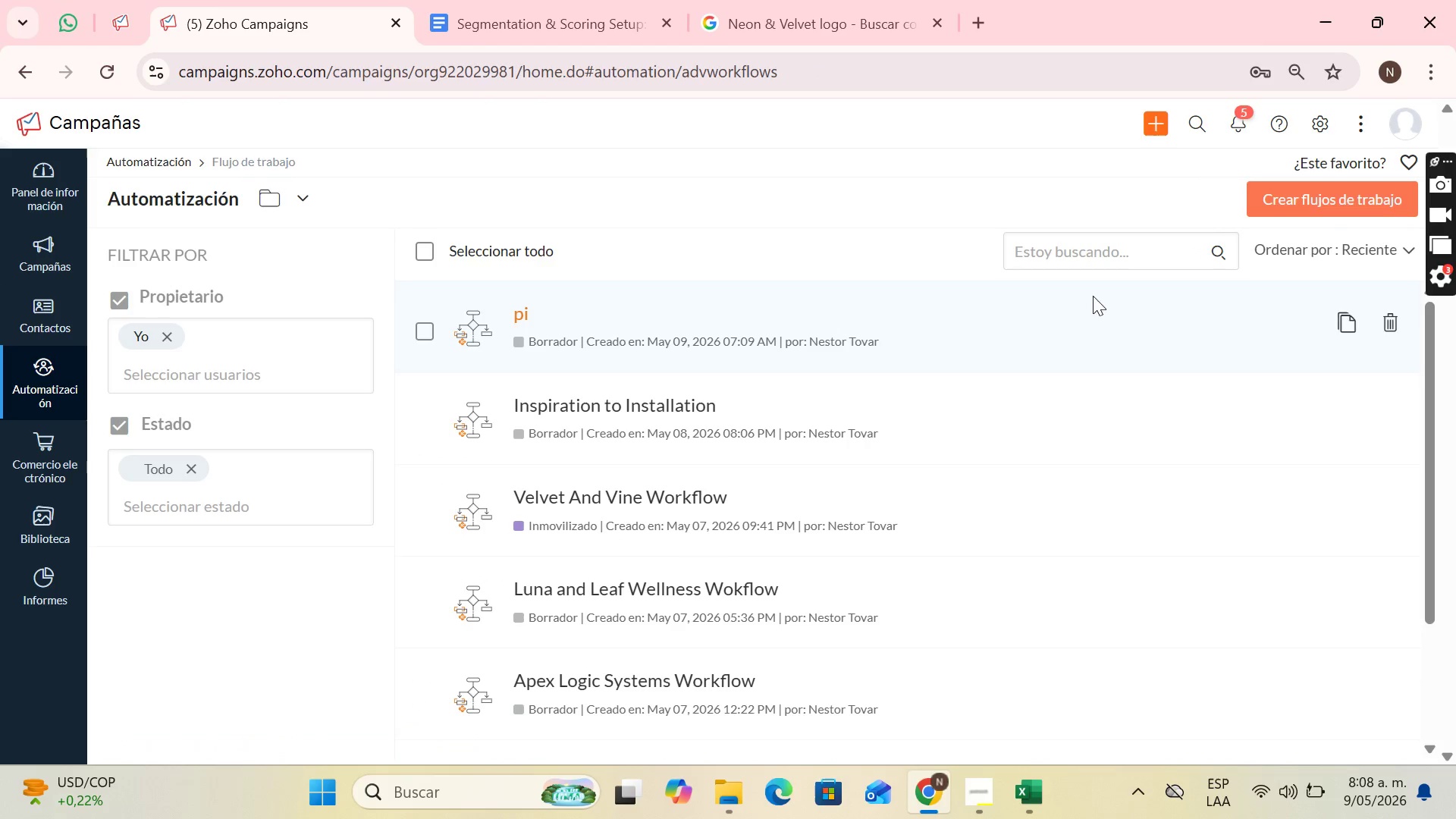 
left_click([1364, 192])
 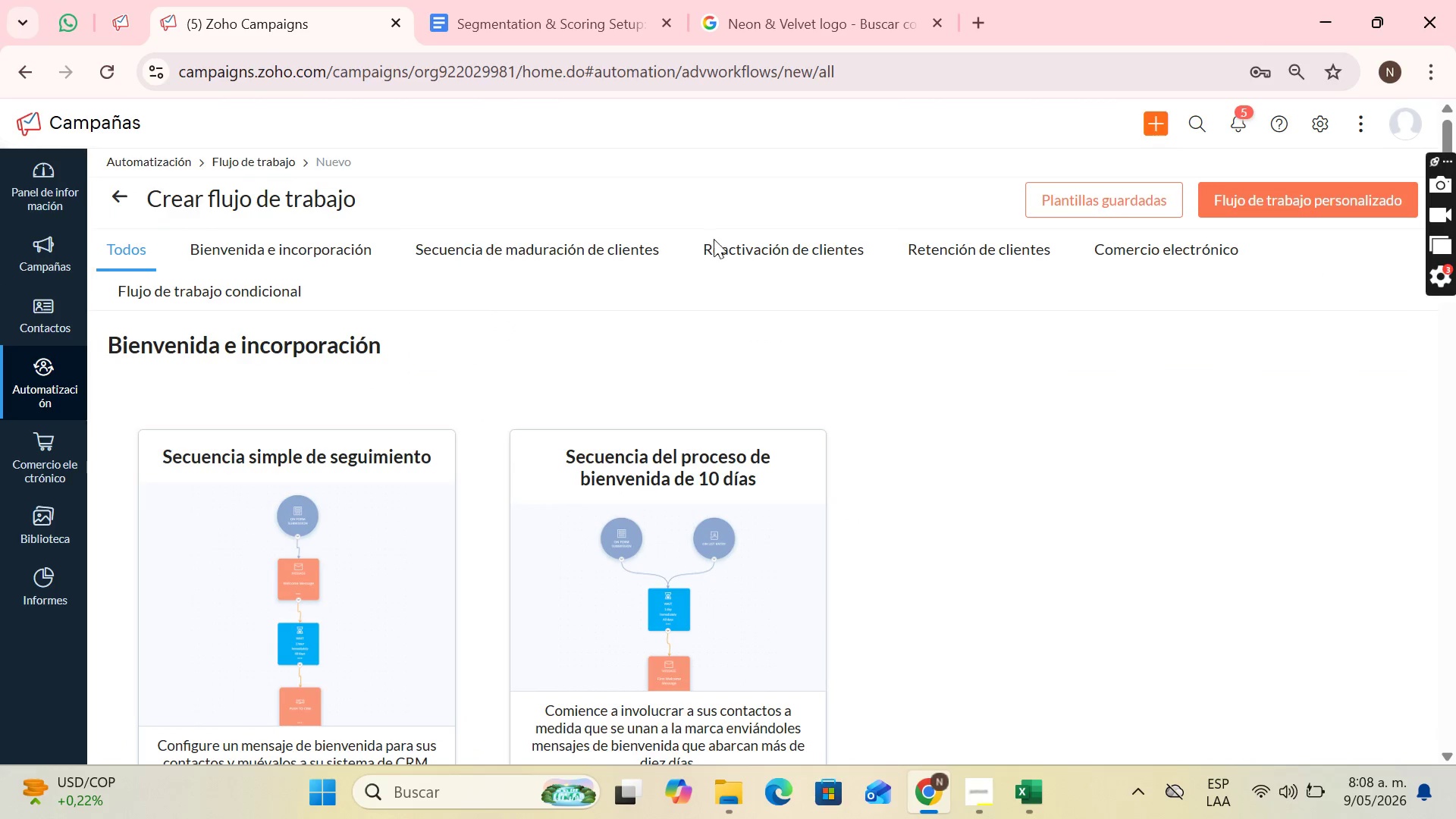 
scroll: coordinate [1118, 408], scroll_direction: up, amount: 1.0
 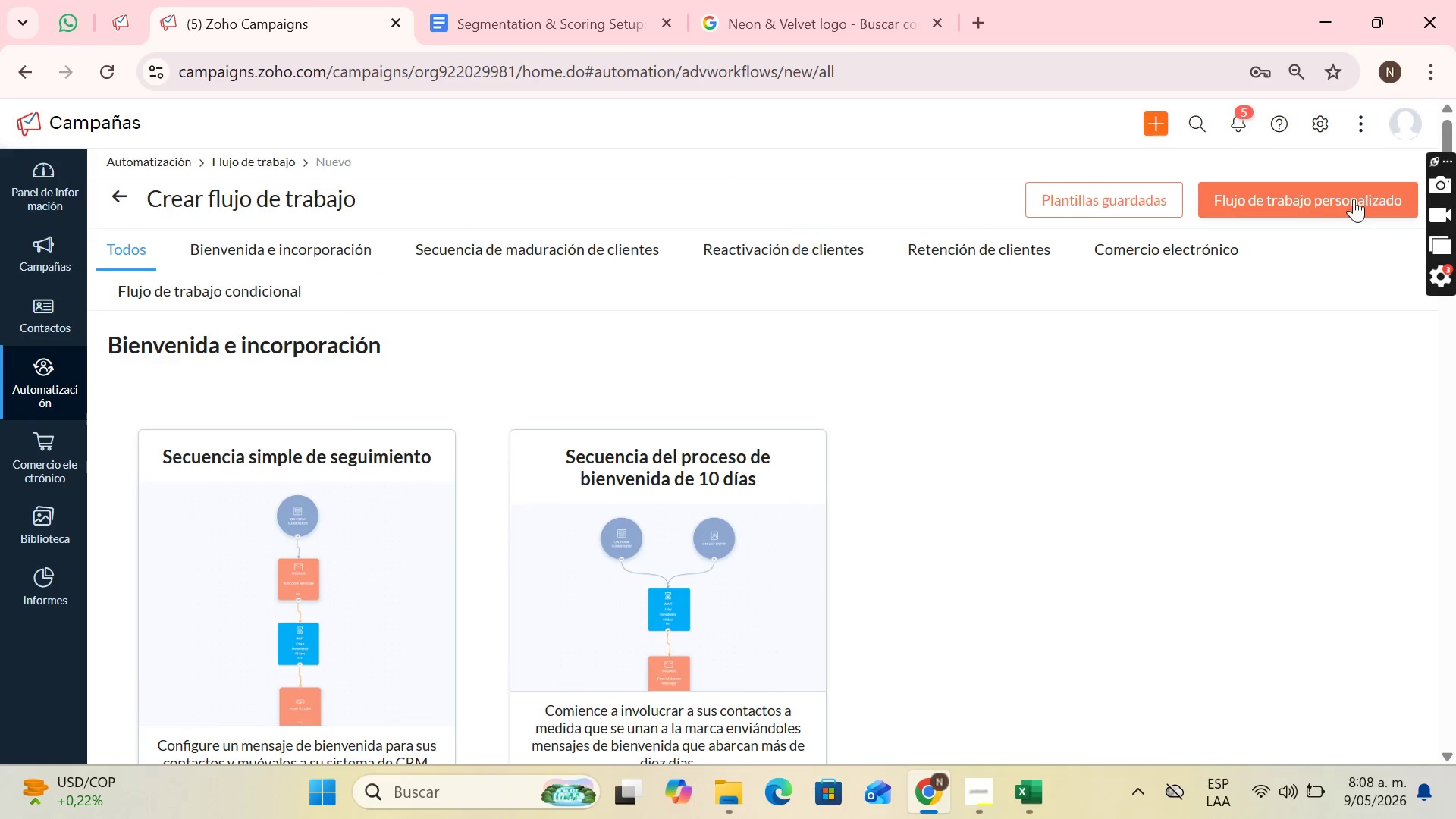 
left_click([1341, 209])